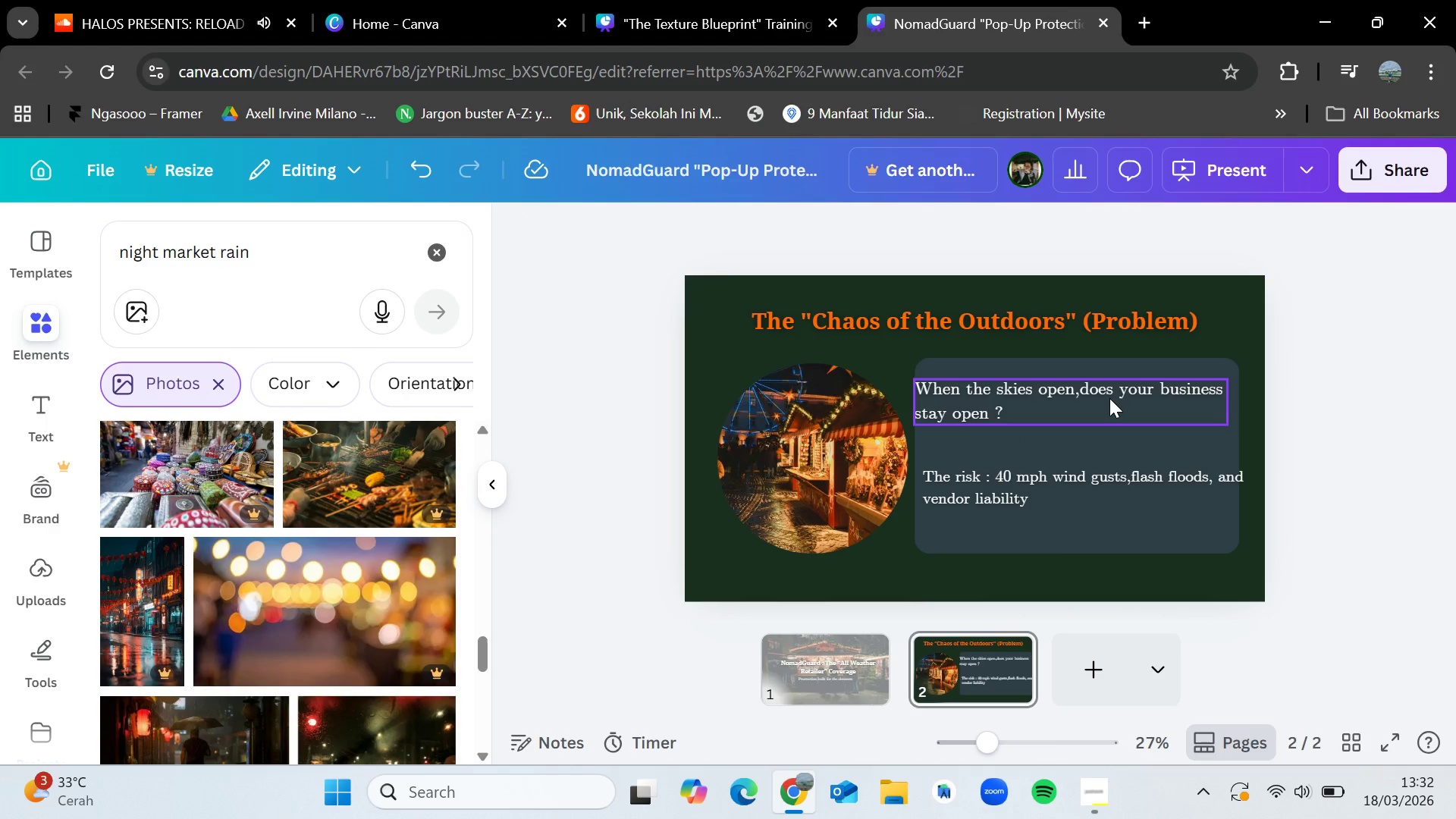 
left_click_drag(start_coordinate=[1109, 398], to_coordinate=[1116, 416])
 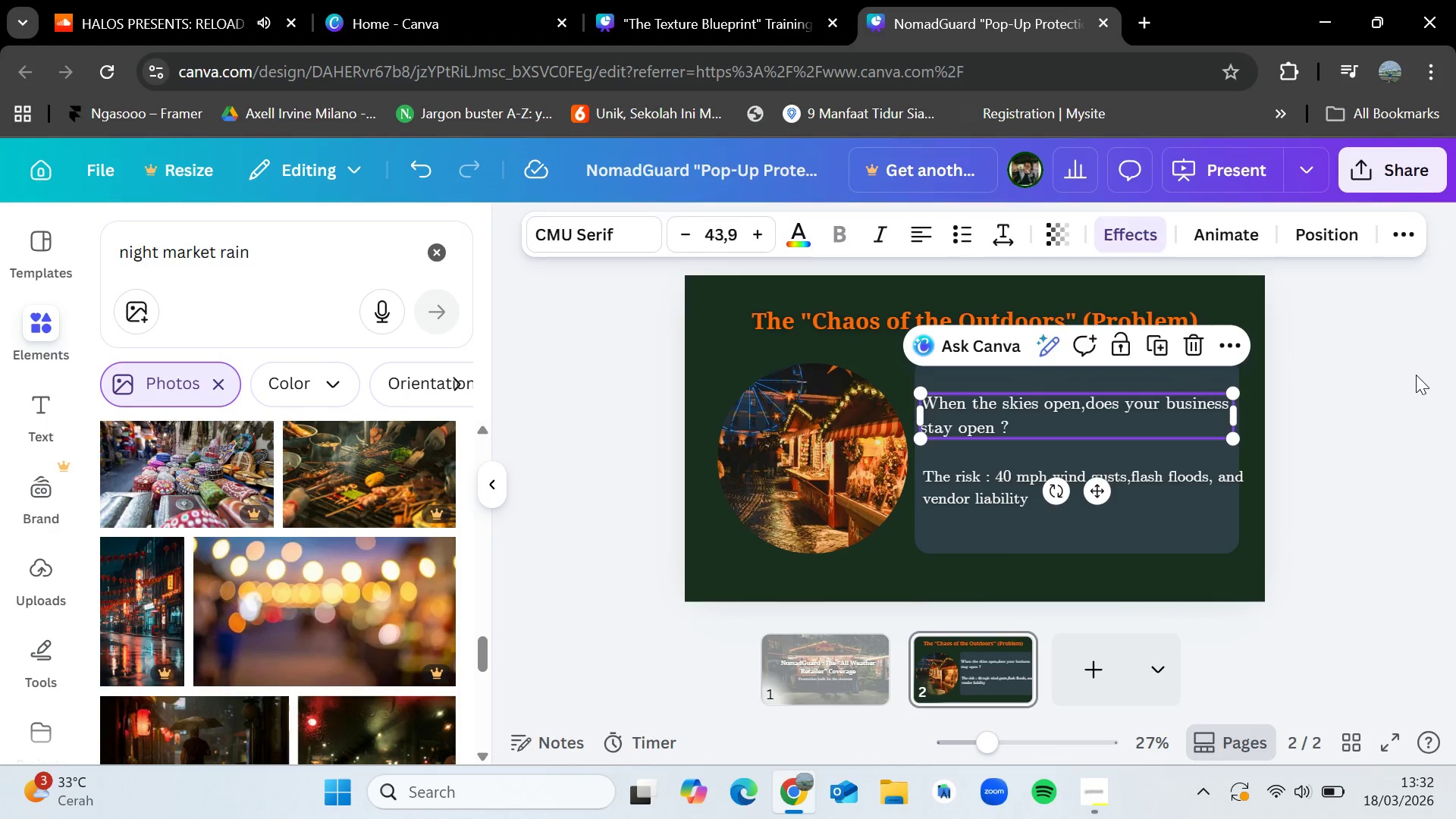 
left_click([1416, 375])
 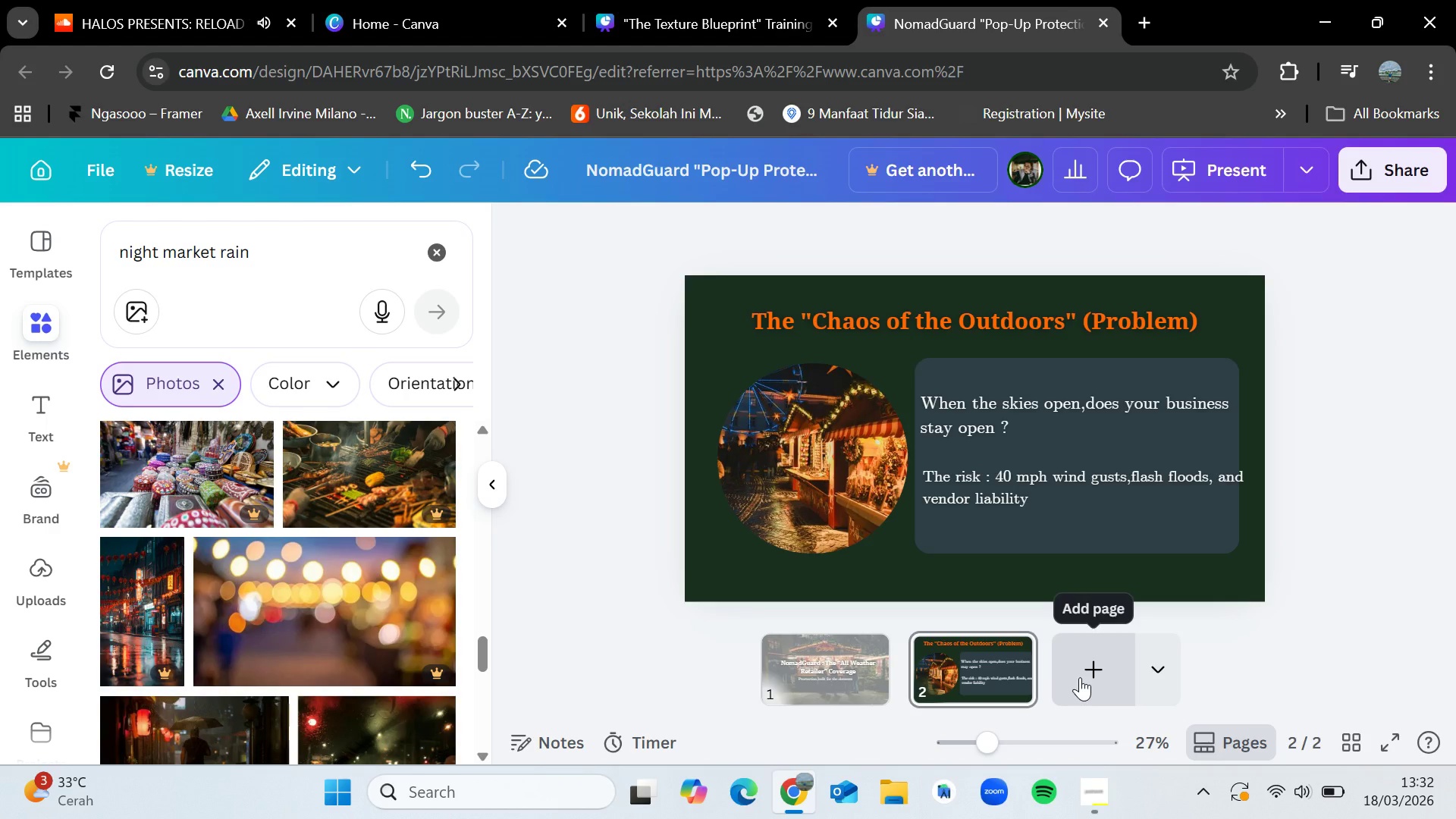 
wait(5.2)
 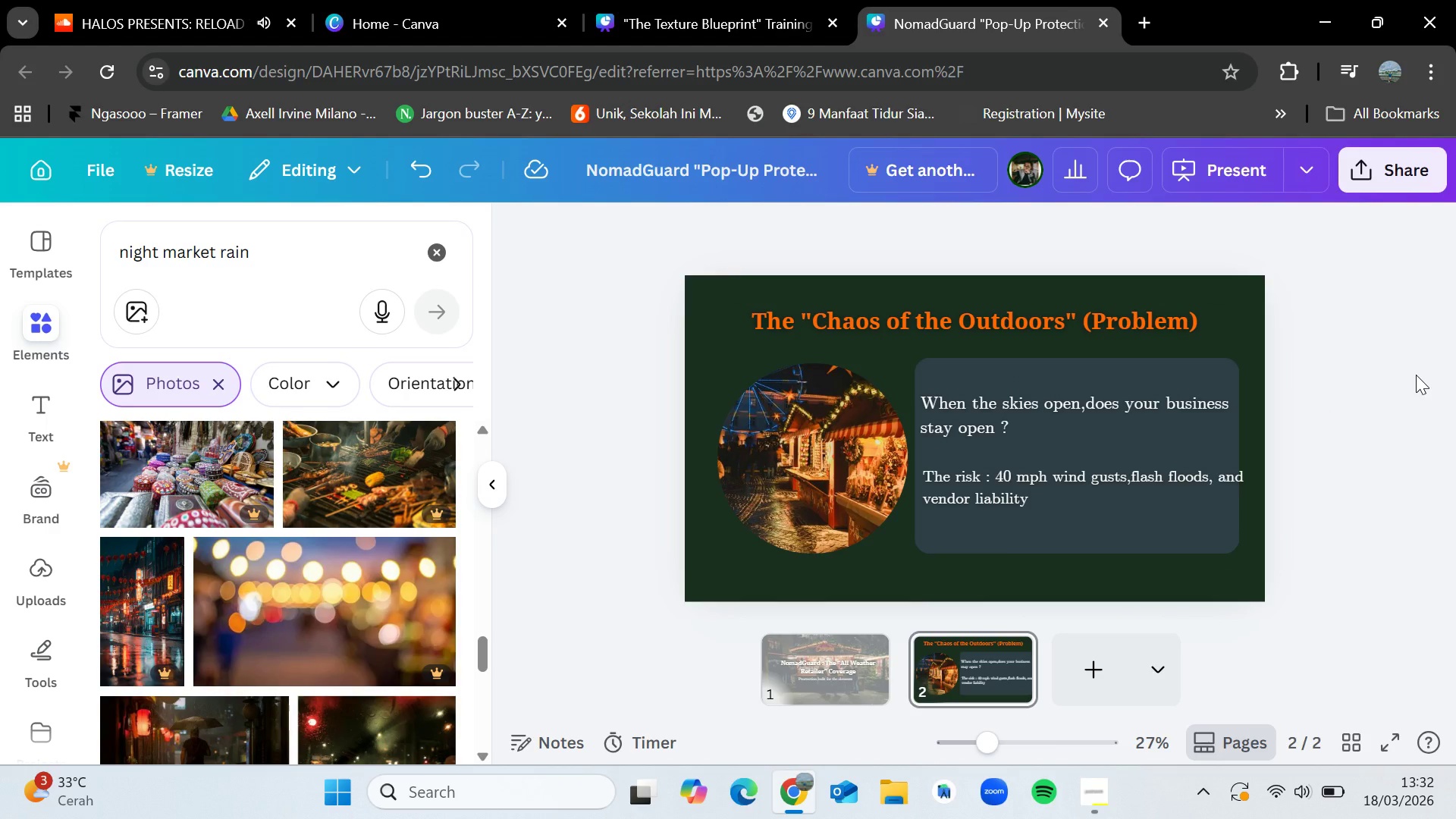 
left_click([1080, 677])
 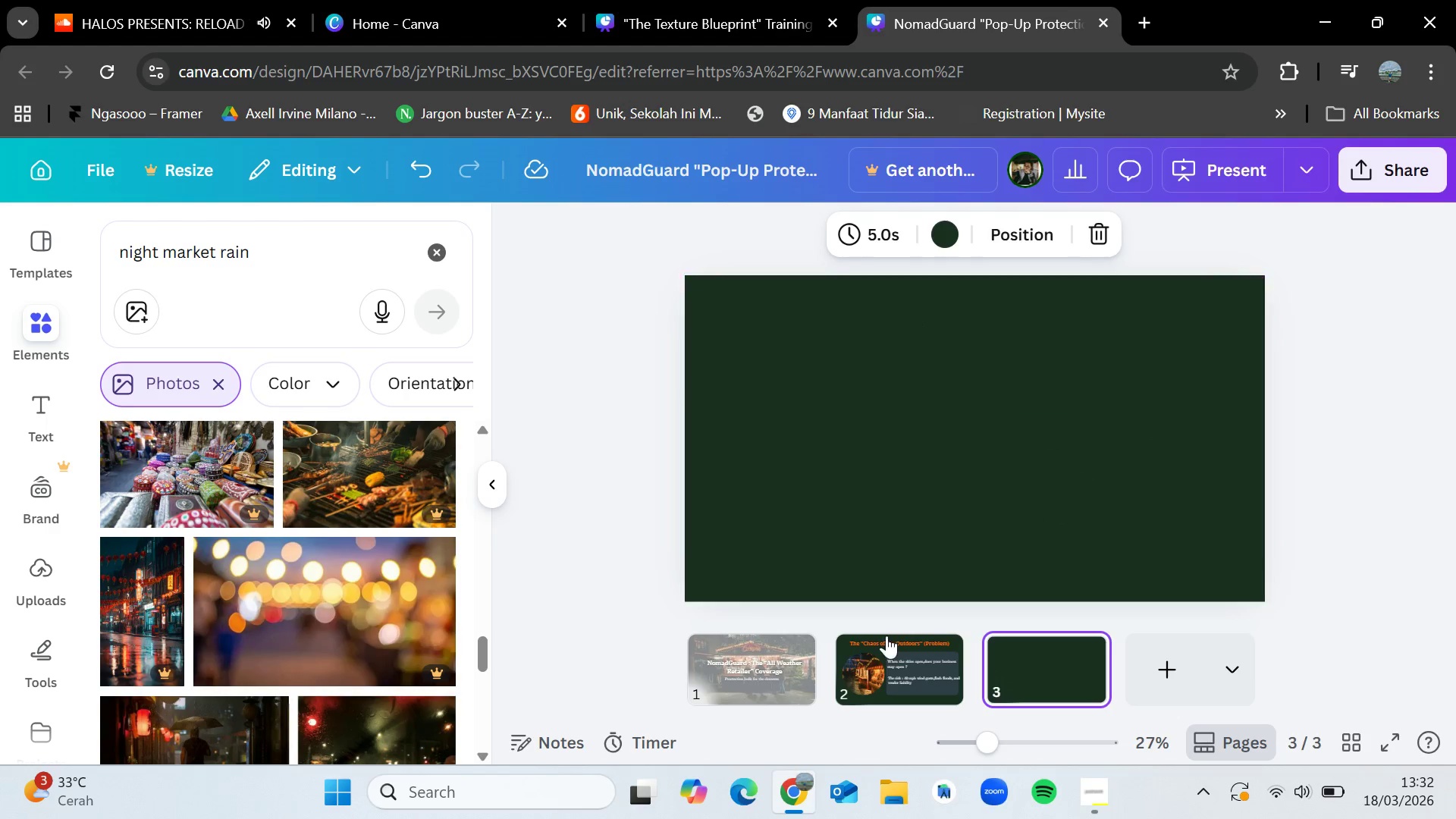 
left_click([888, 636])
 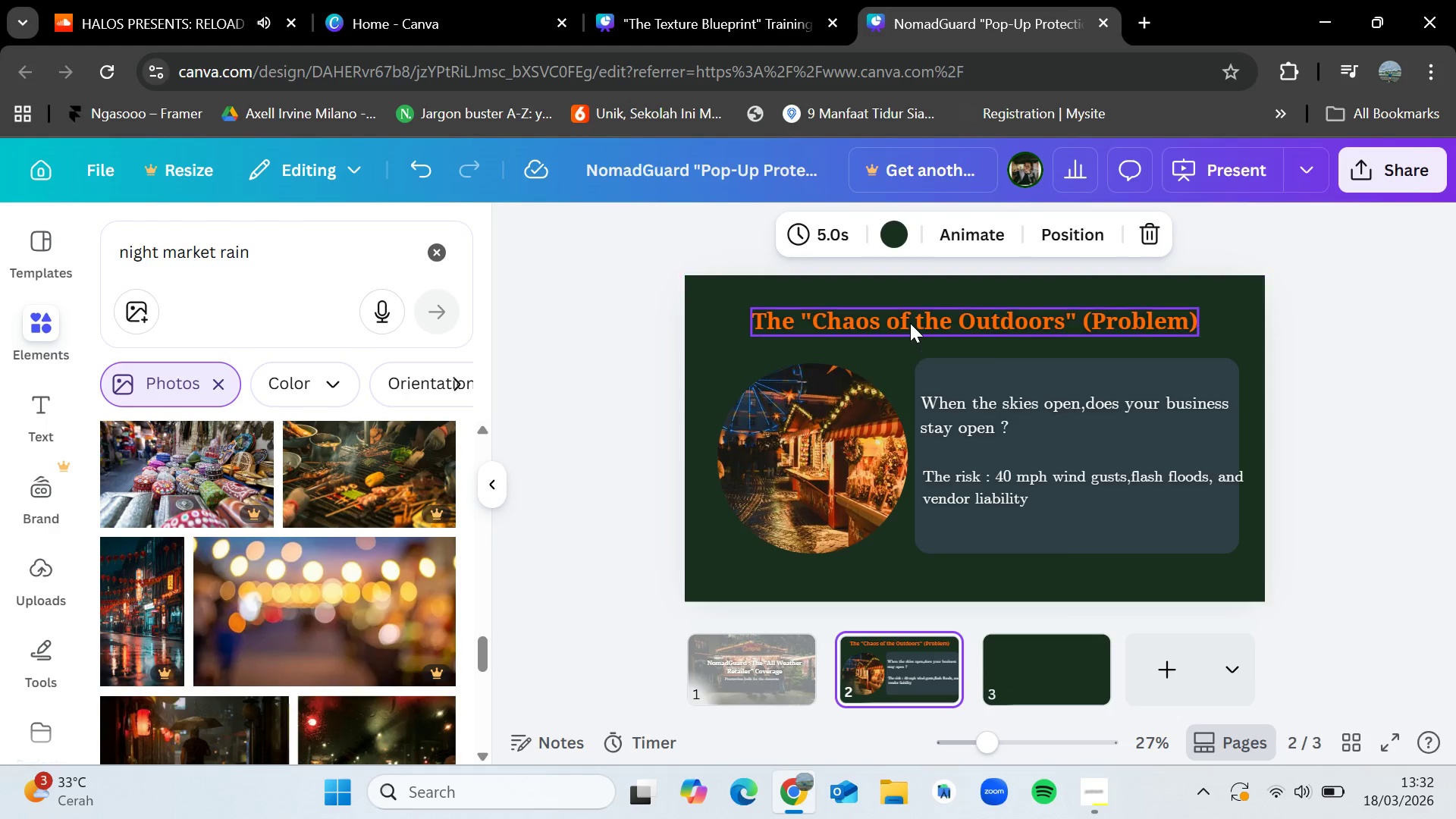 
left_click([911, 318])
 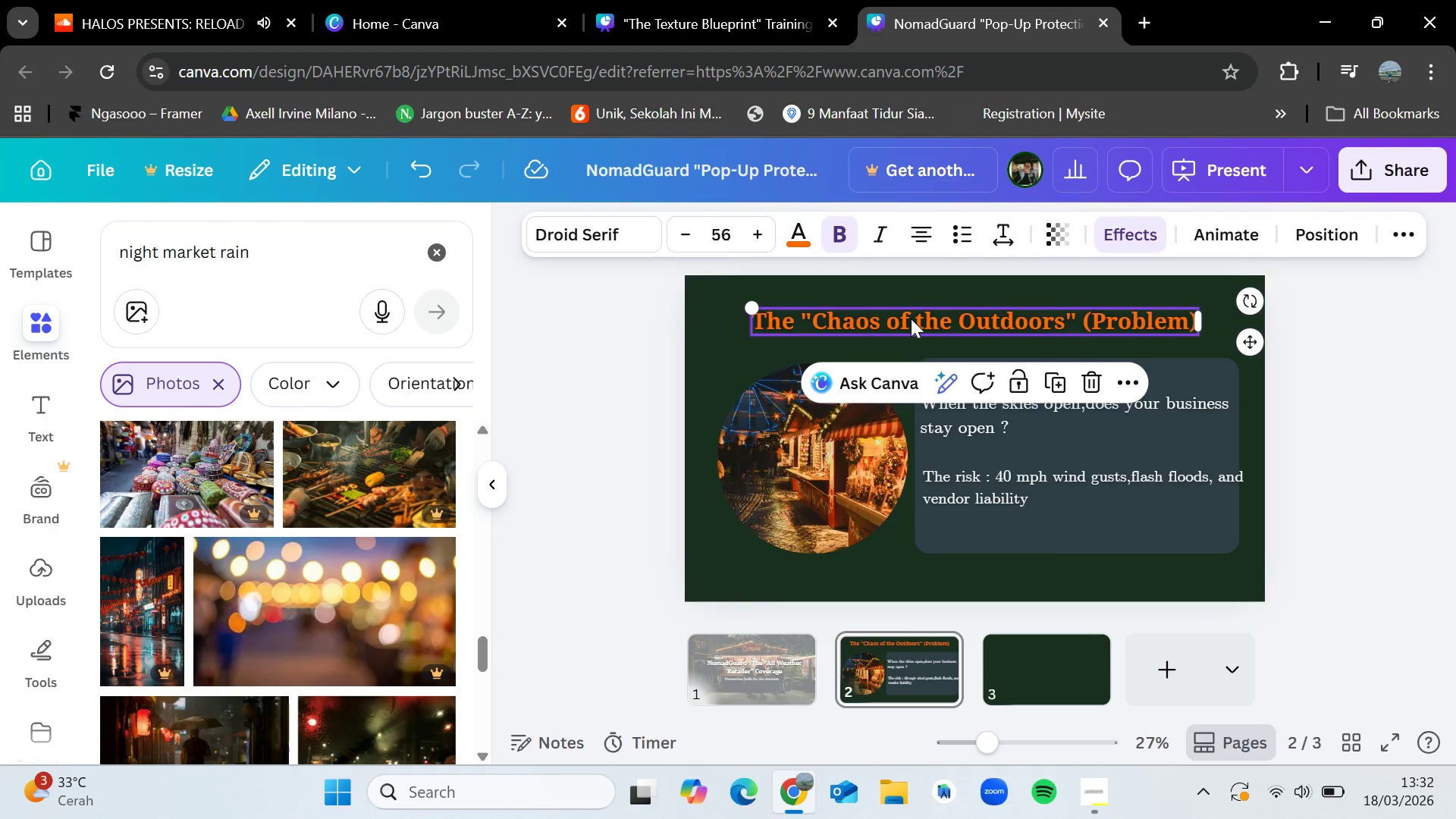 
key(Control+C)
 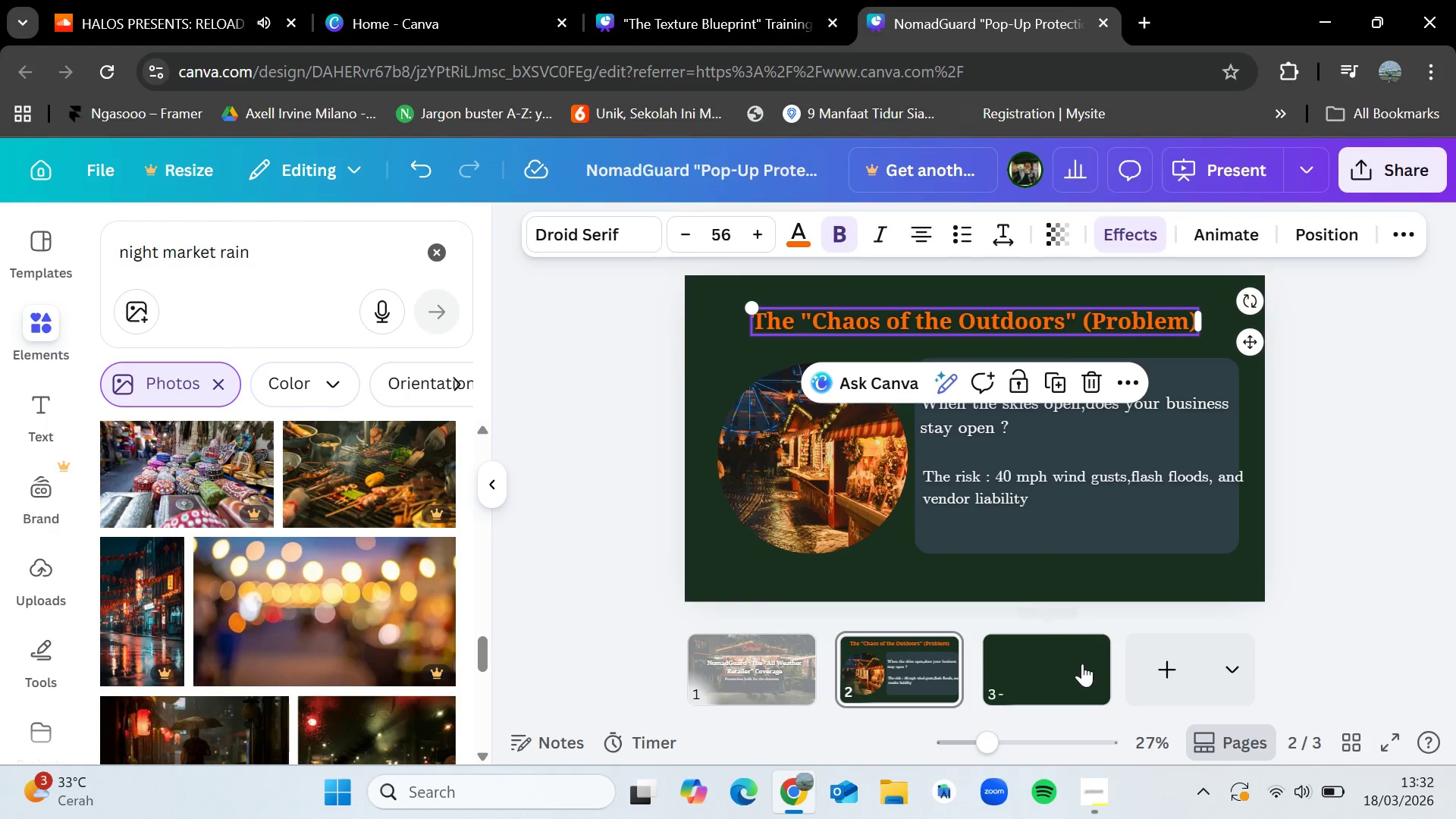 
left_click([1082, 664])
 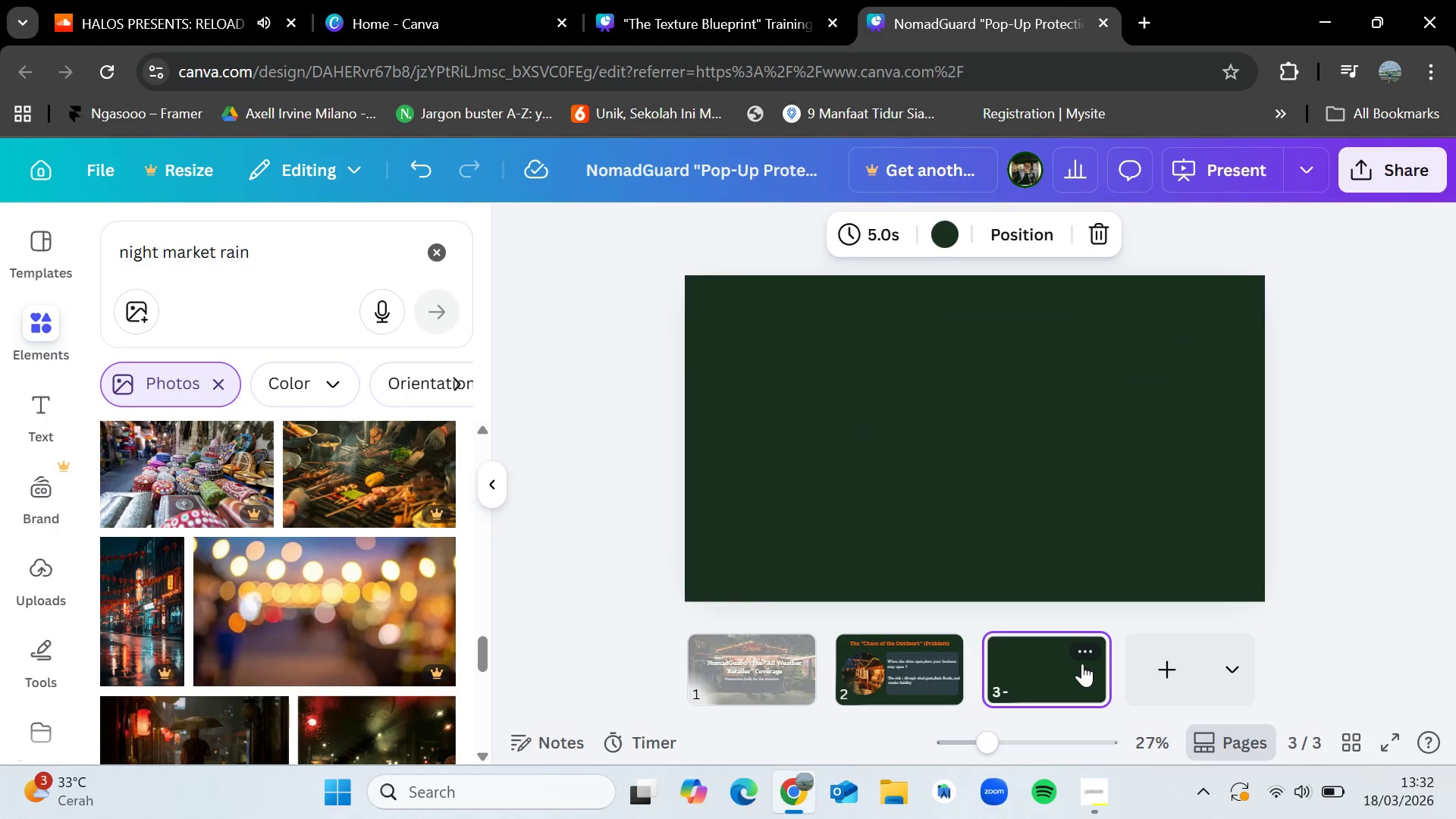 
key(Control+V)